 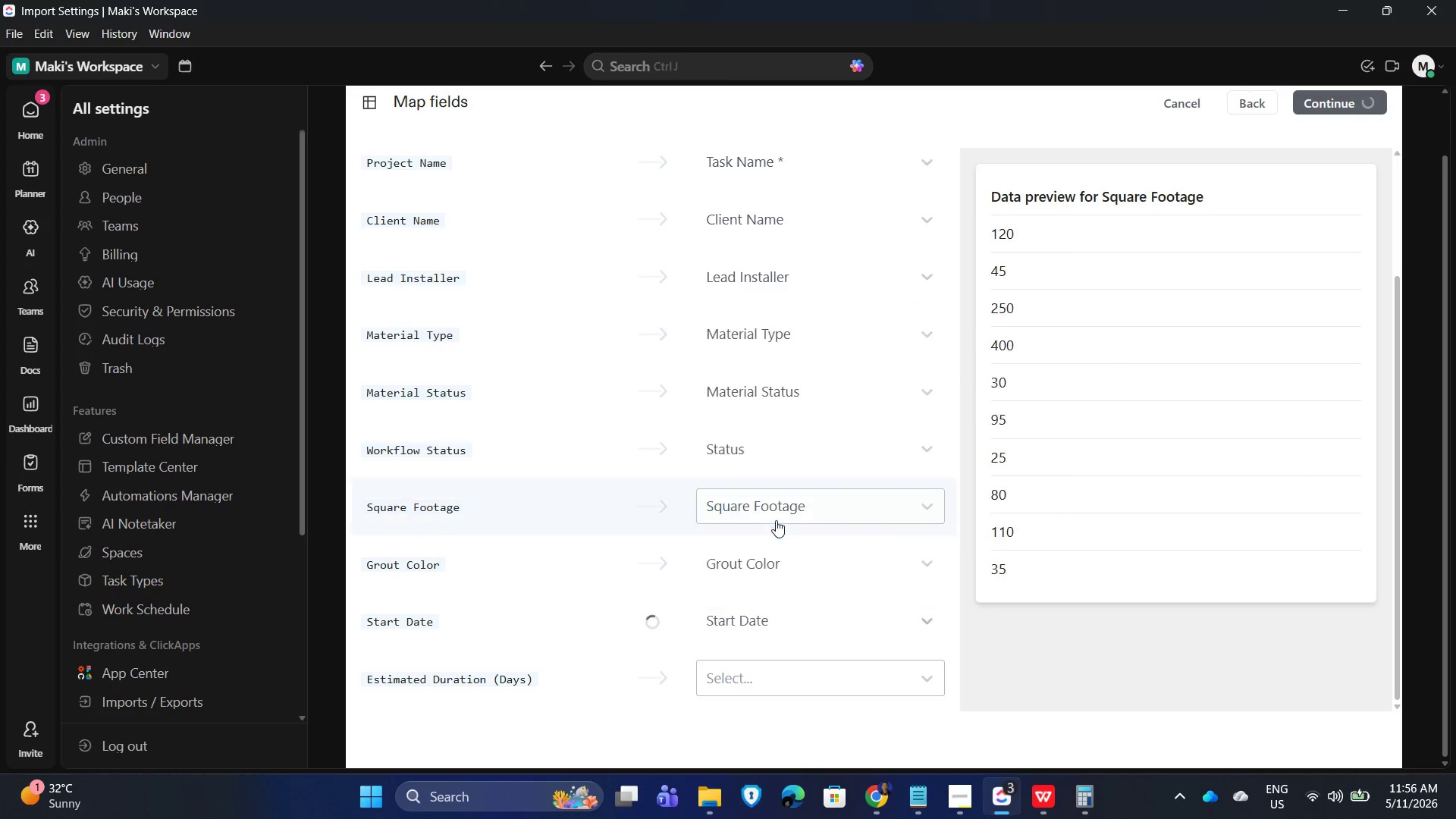 
scroll: coordinate [788, 632], scroll_direction: down, amount: 3.0
 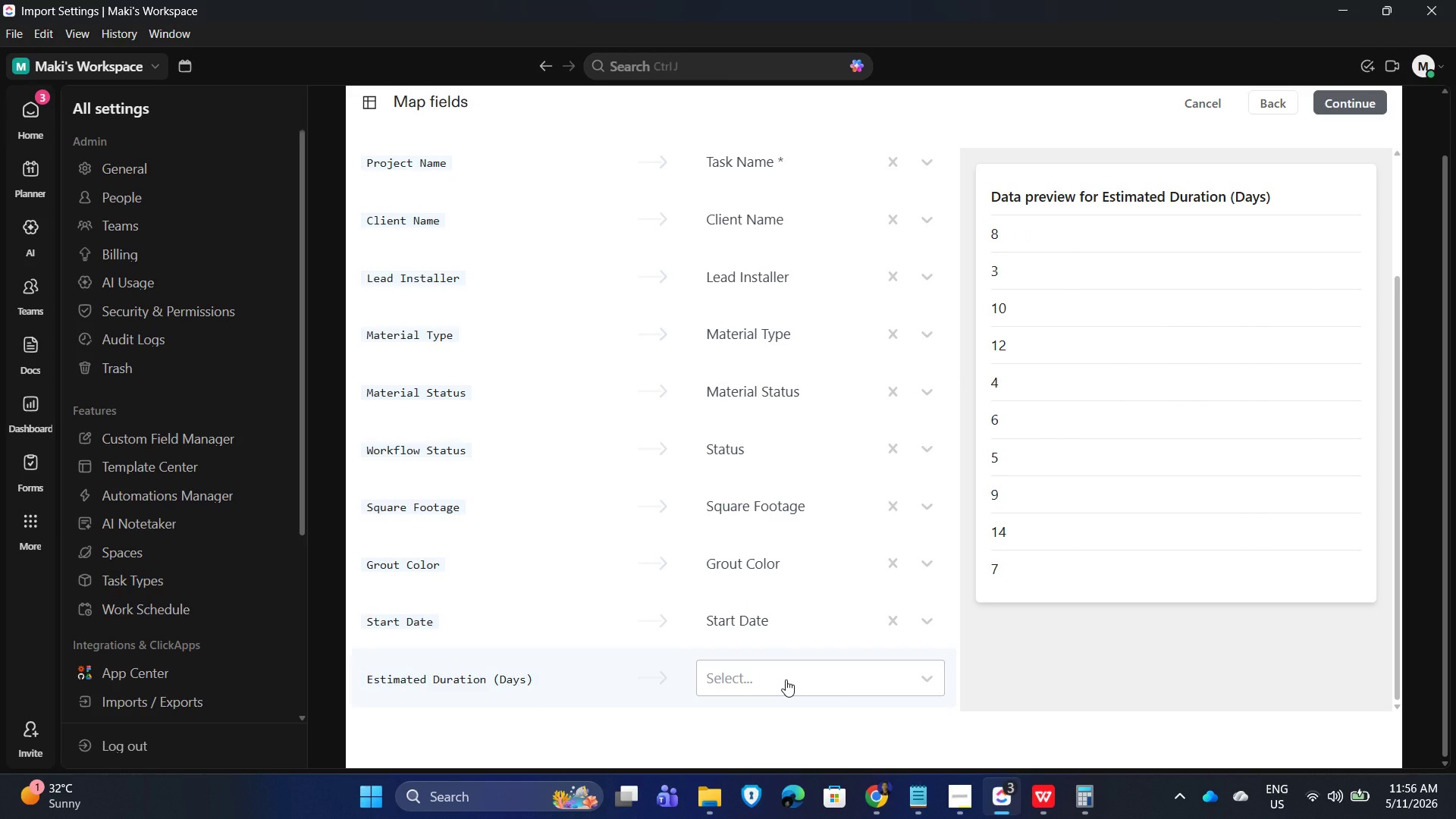 
left_click([786, 679])
 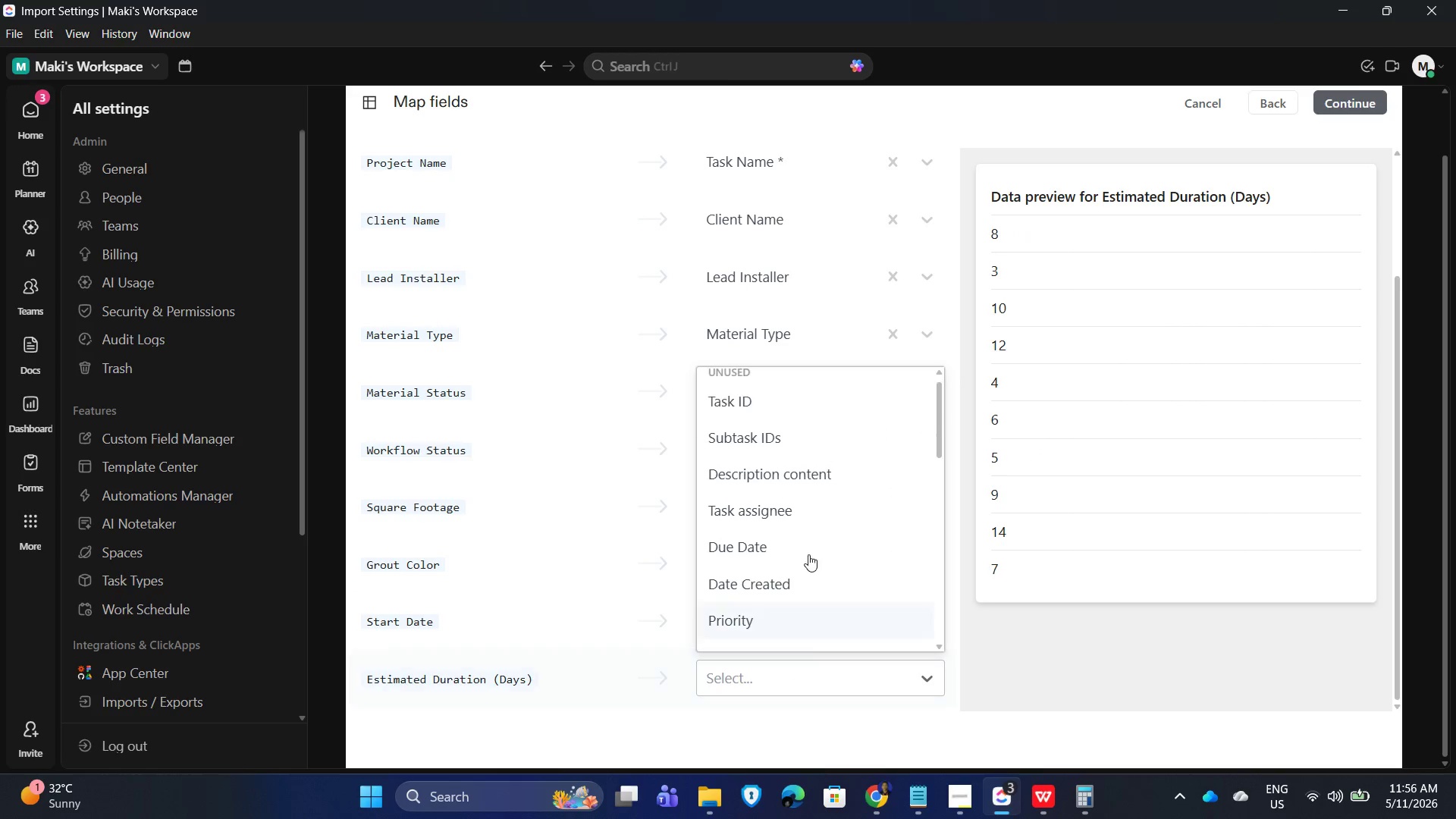 
scroll: coordinate [779, 638], scroll_direction: down, amount: 11.0
 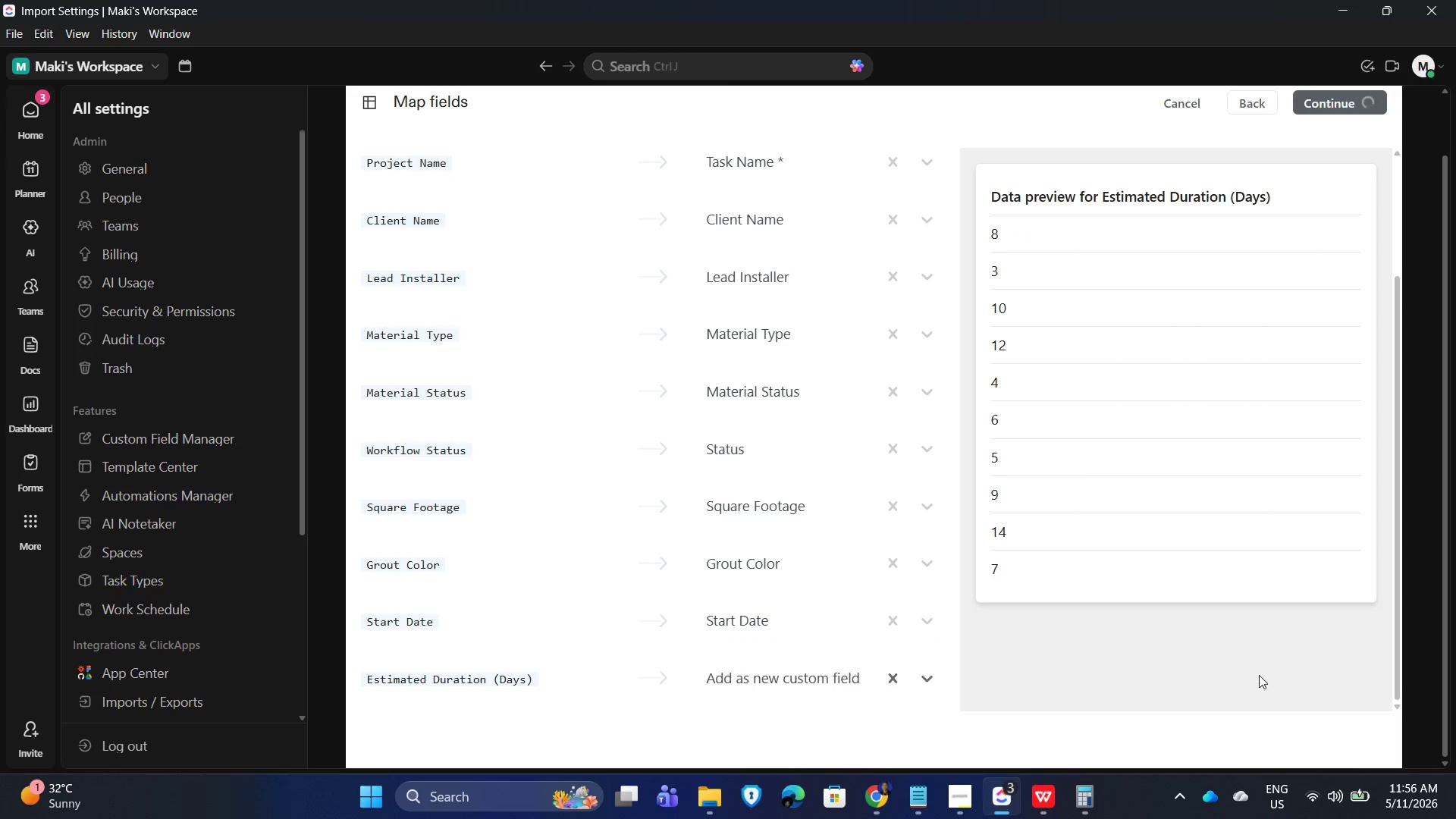 
left_click([1185, 660])
 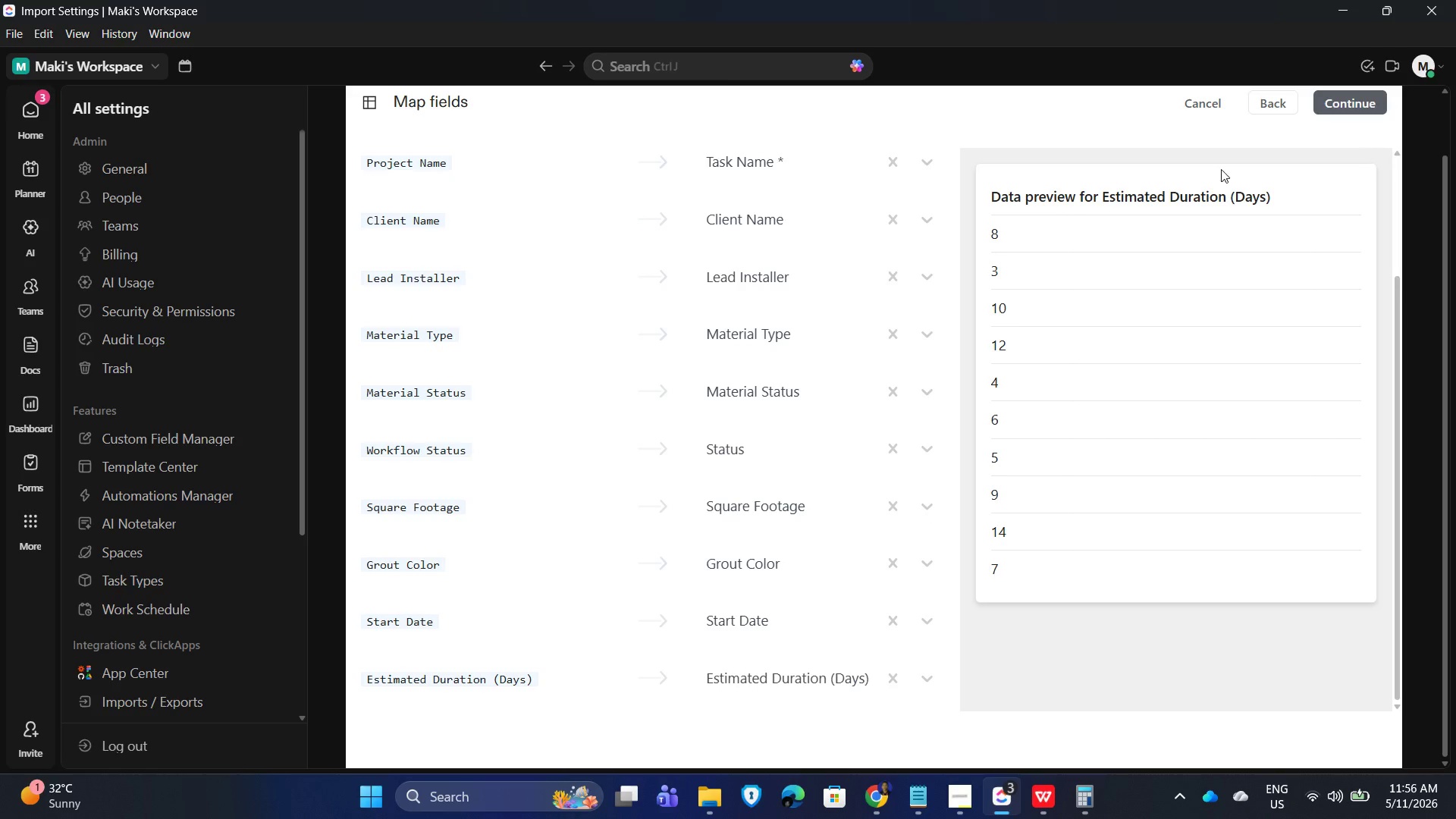 
scroll: coordinate [780, 335], scroll_direction: up, amount: 4.0
 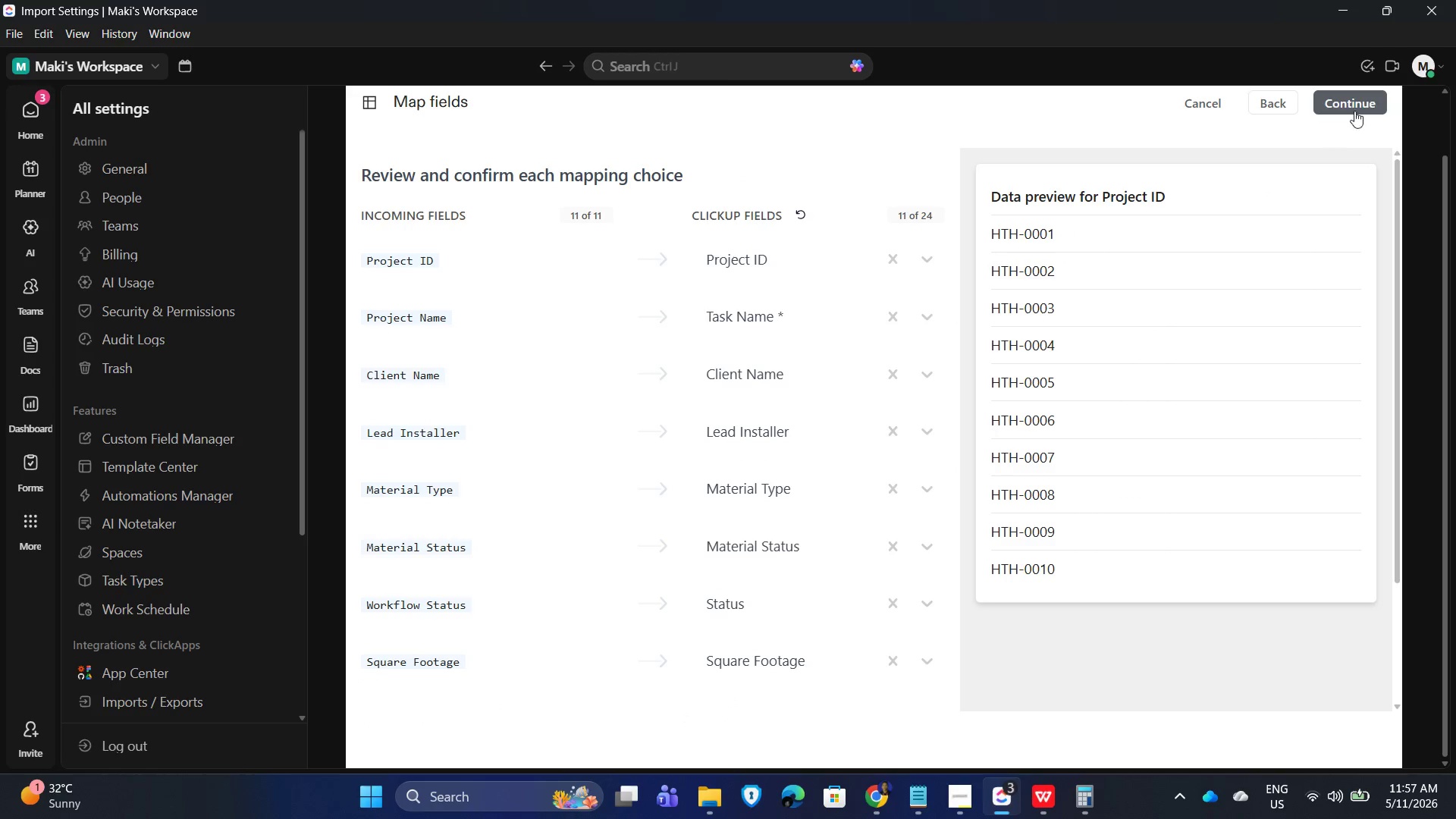 
left_click([1365, 95])
 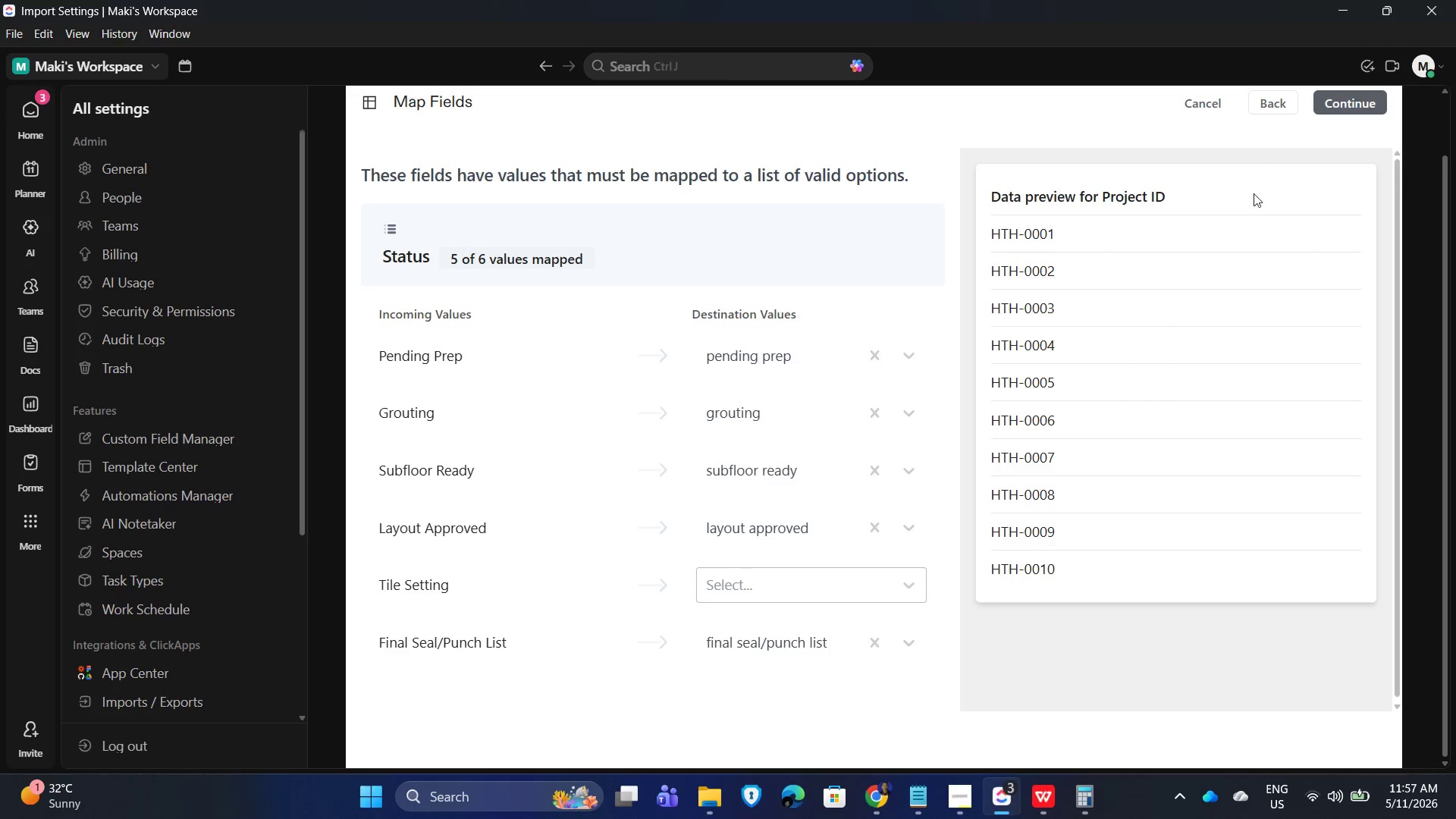 
wait(7.48)
 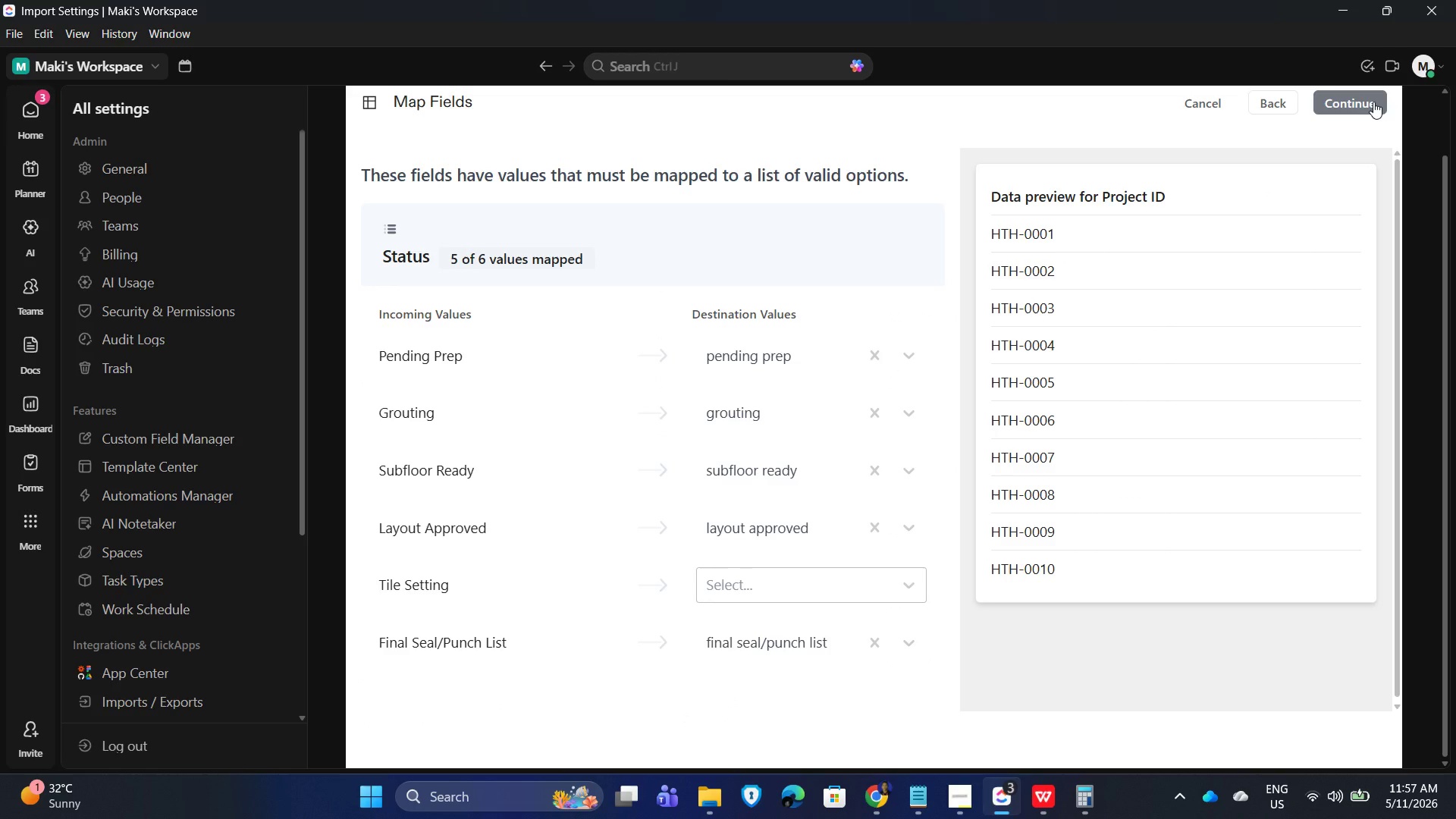 
left_click([839, 581])
 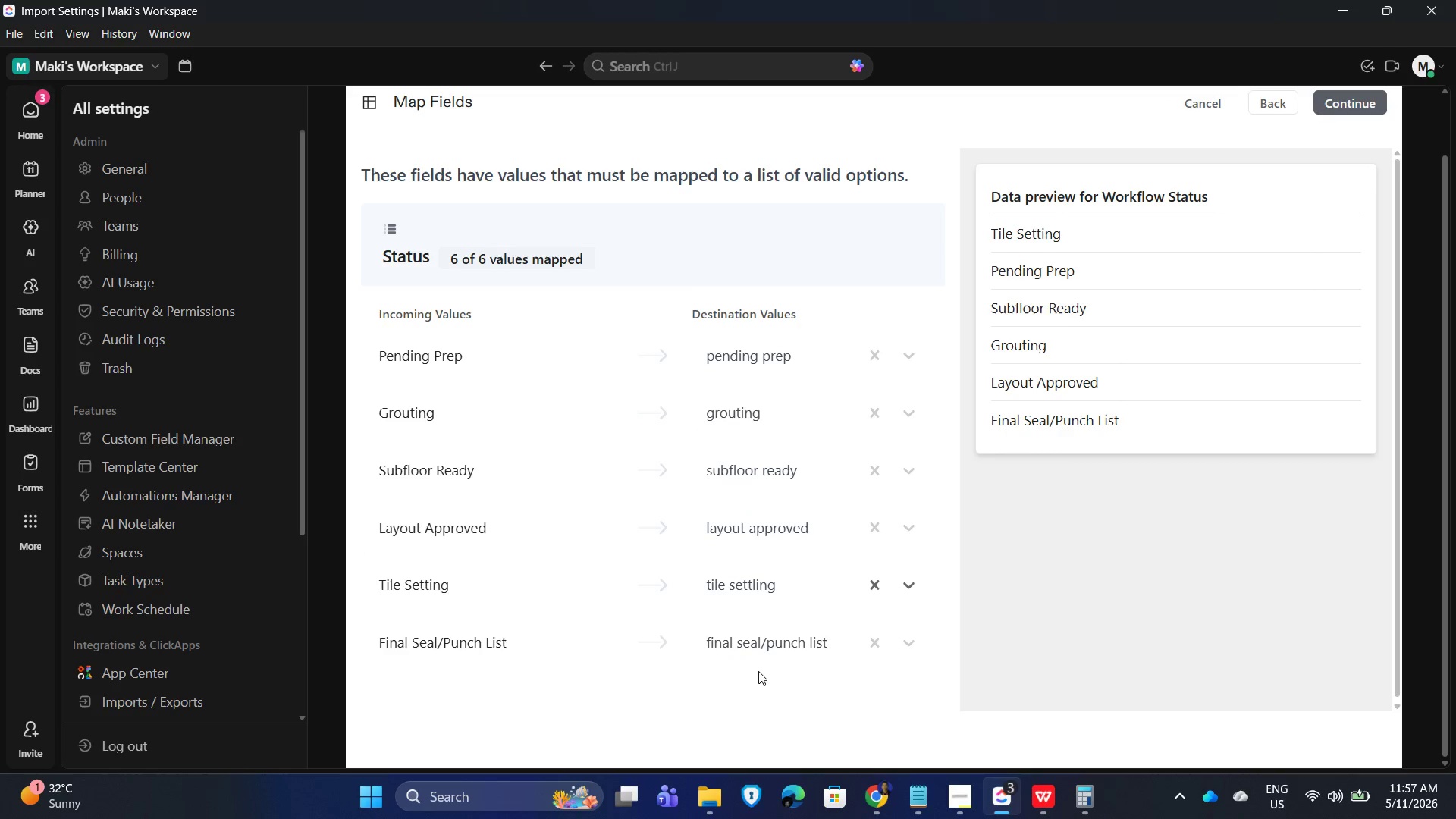 
wait(13.42)
 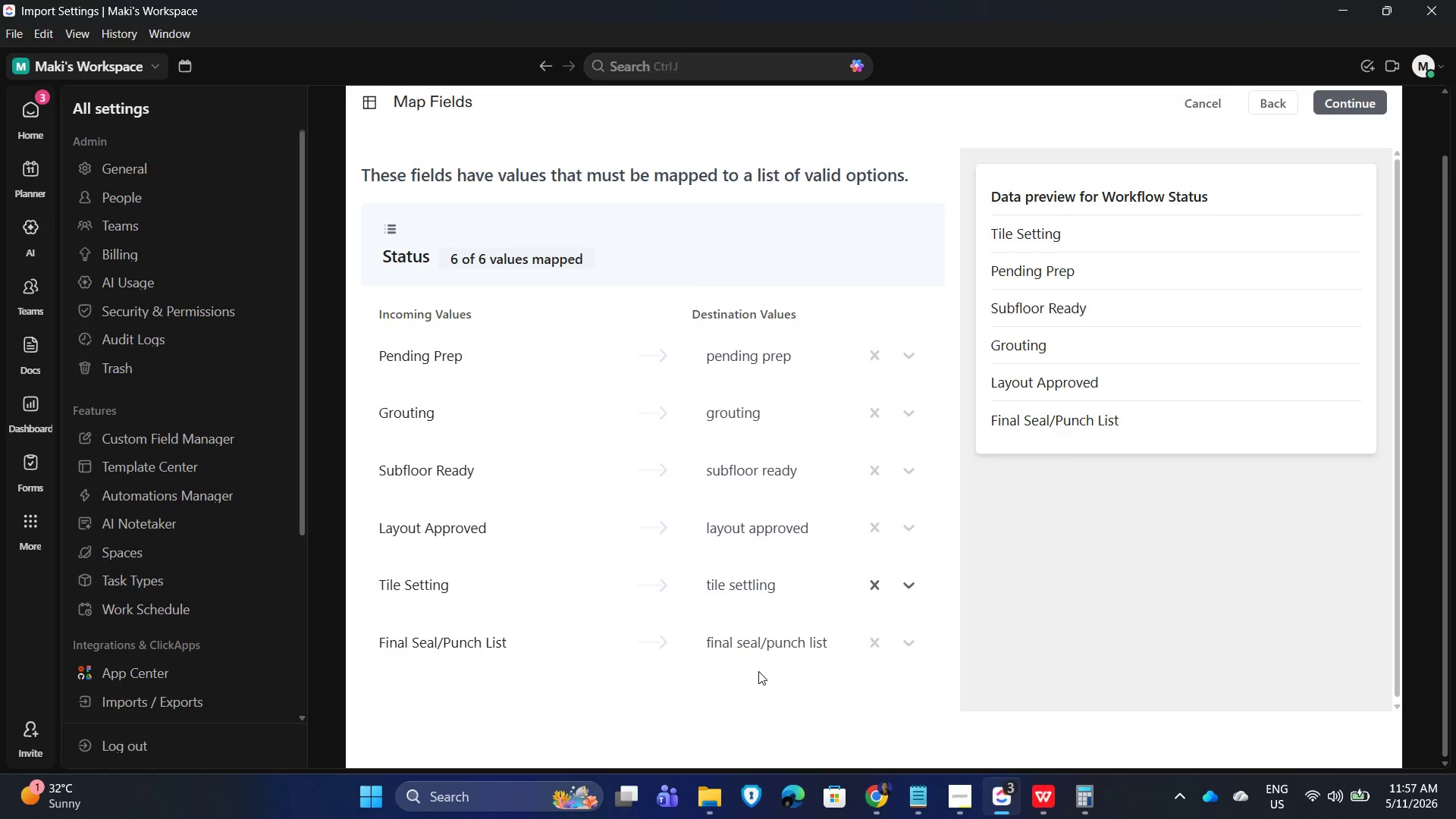 
left_click([1352, 103])
 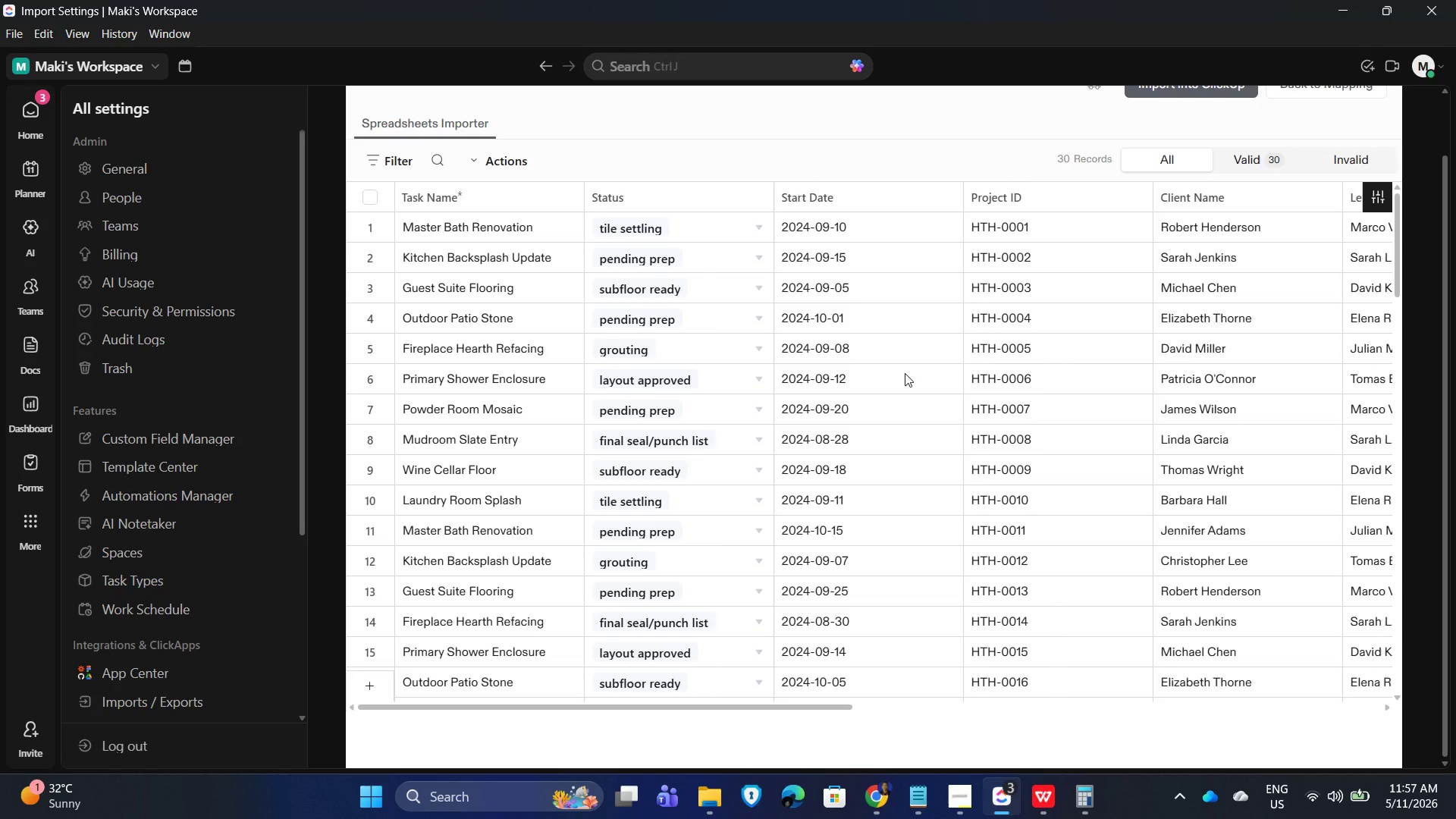 
wait(22.34)
 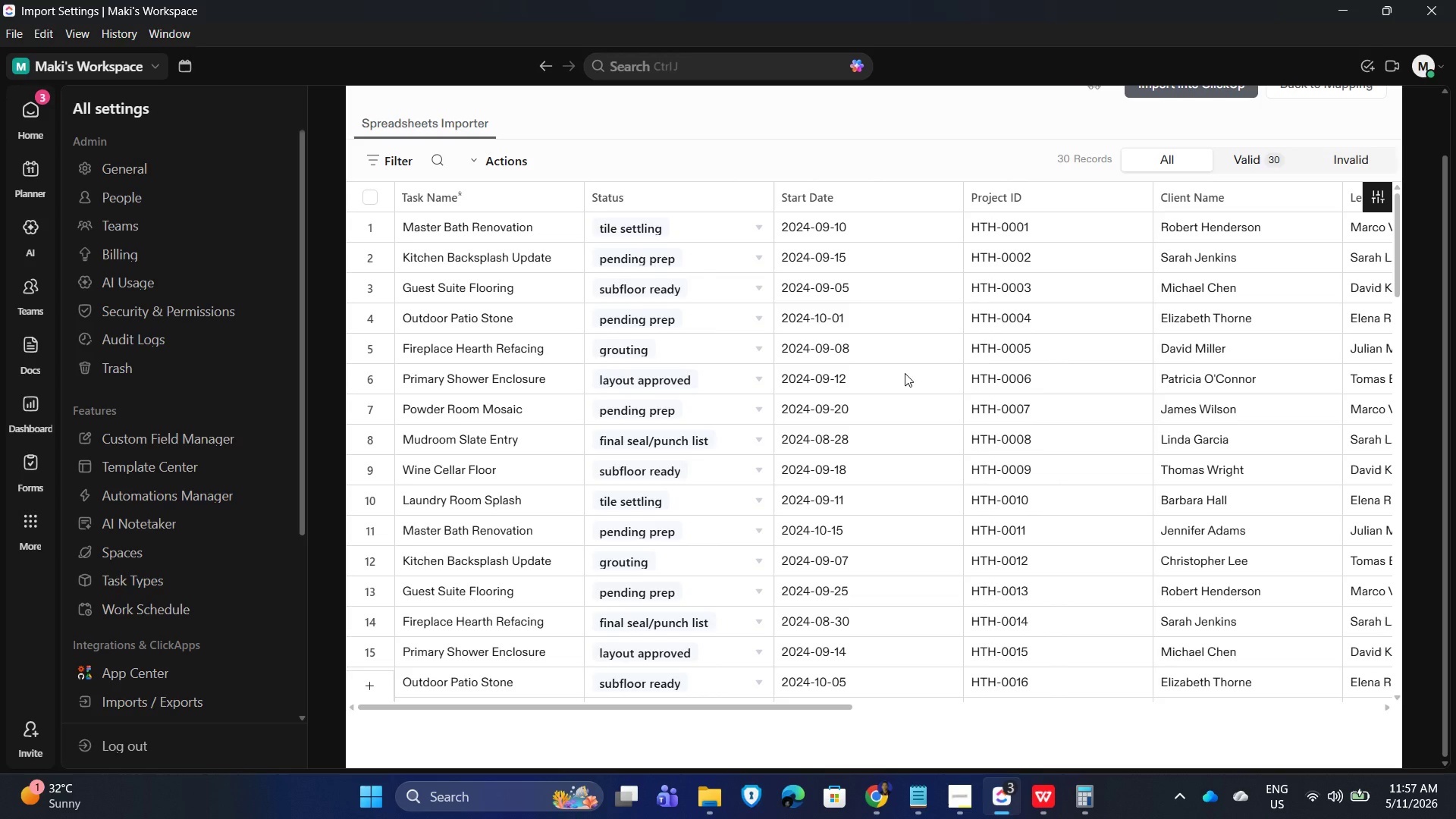 
scroll: coordinate [827, 350], scroll_direction: up, amount: 1.0
 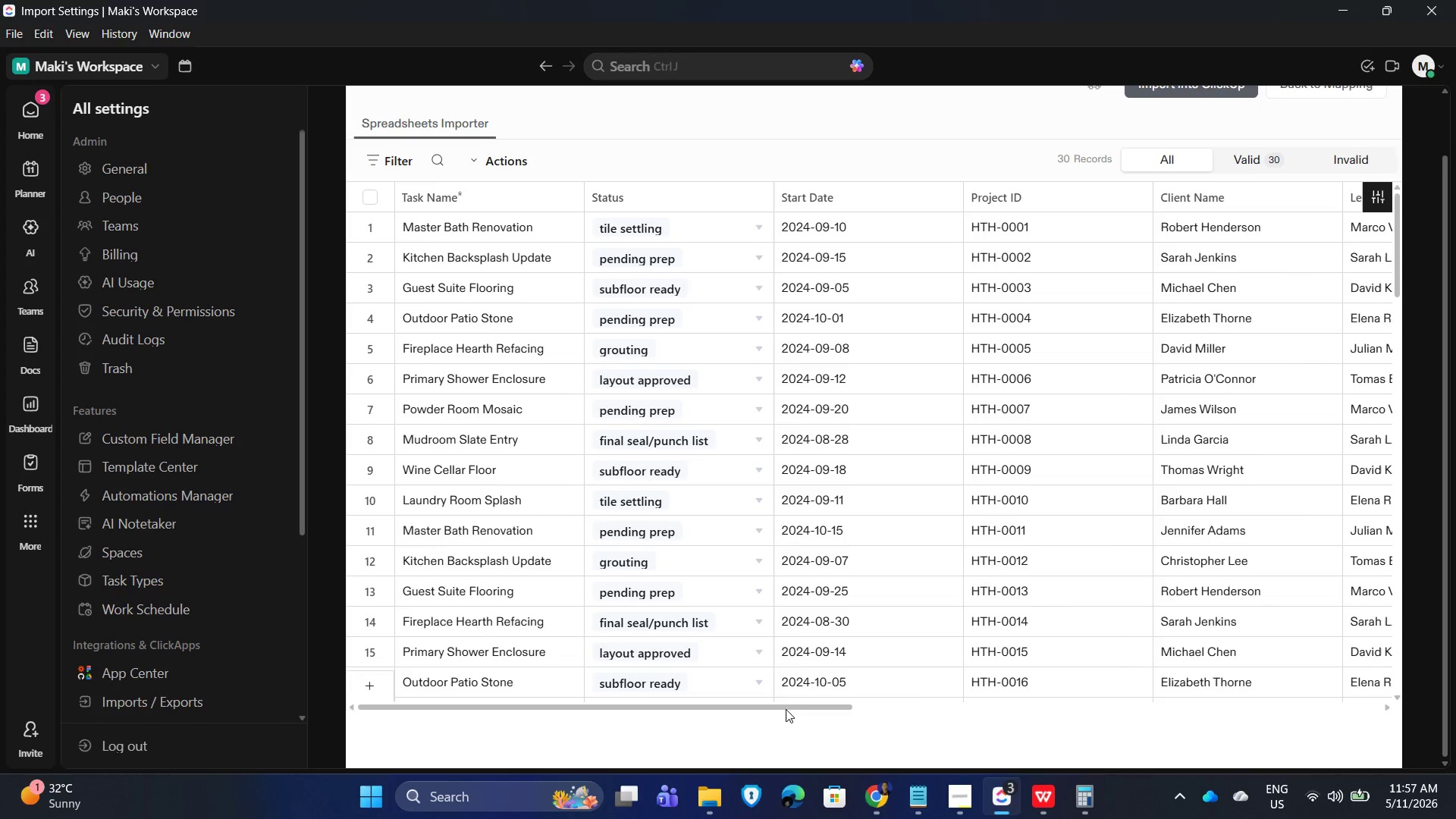 
left_click_drag(start_coordinate=[777, 708], to_coordinate=[1302, 758])
 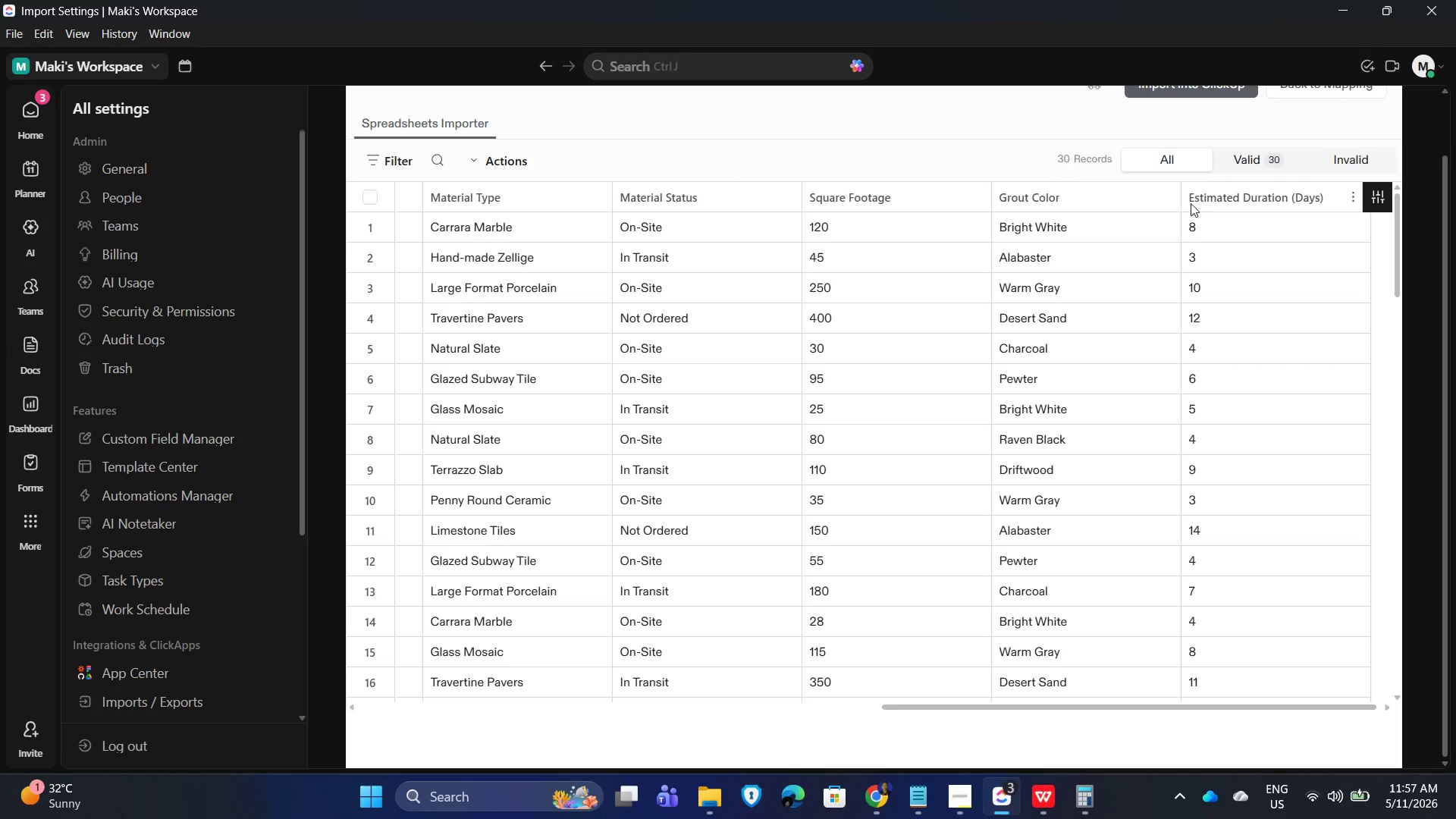 
left_click_drag(start_coordinate=[1178, 194], to_coordinate=[1121, 202])
 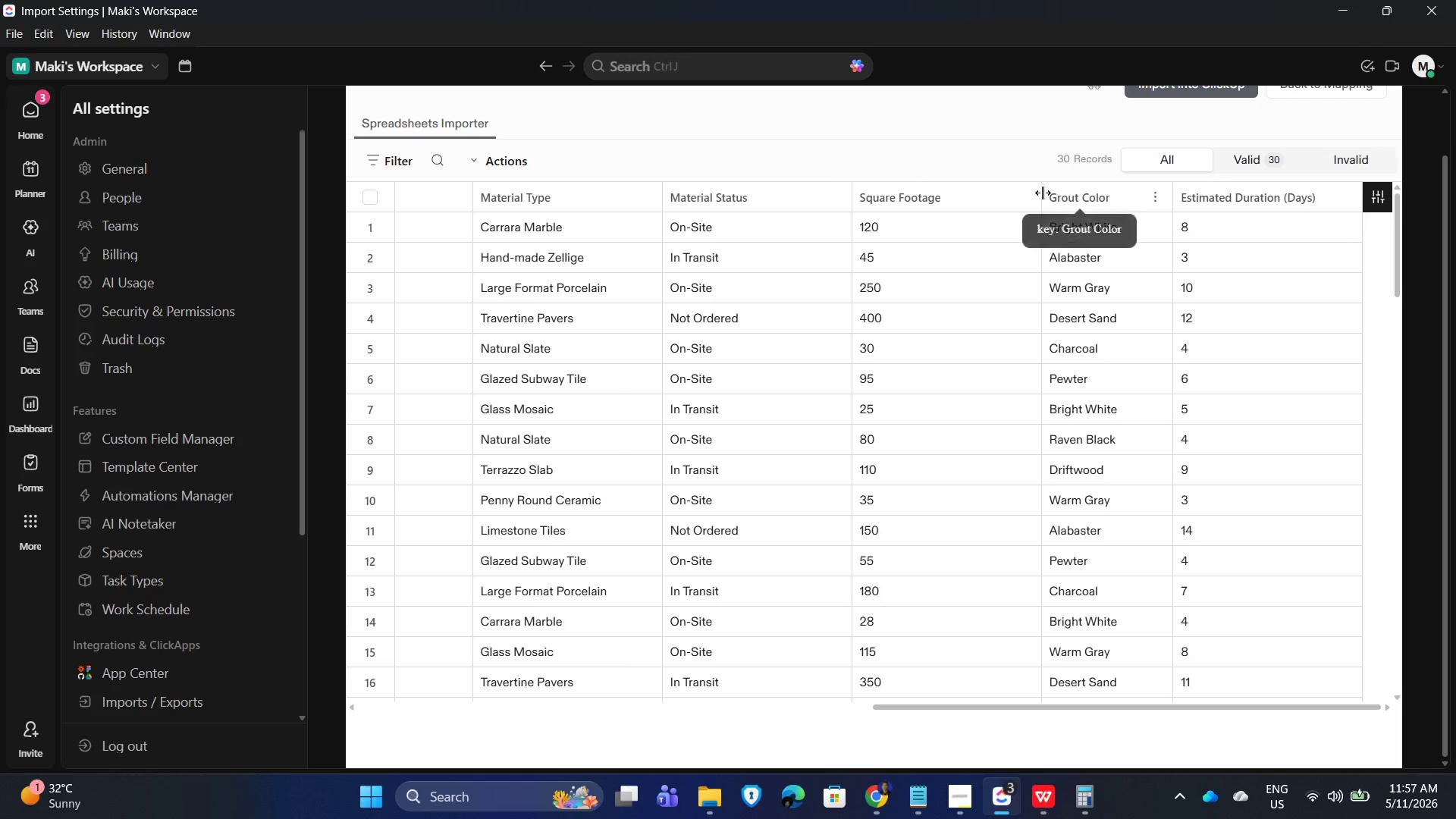 
left_click_drag(start_coordinate=[1041, 191], to_coordinate=[960, 193])
 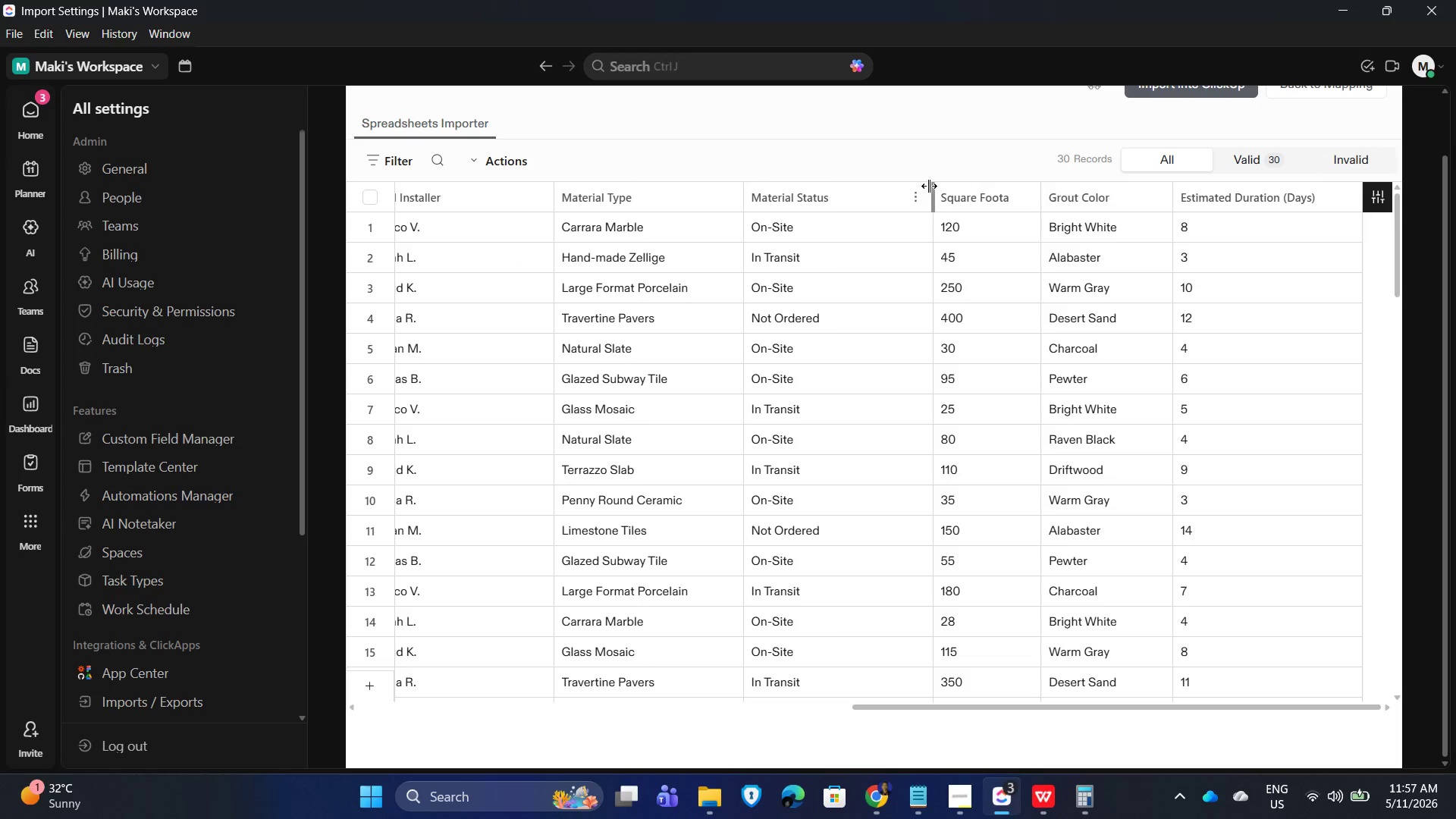 
left_click_drag(start_coordinate=[929, 186], to_coordinate=[851, 193])
 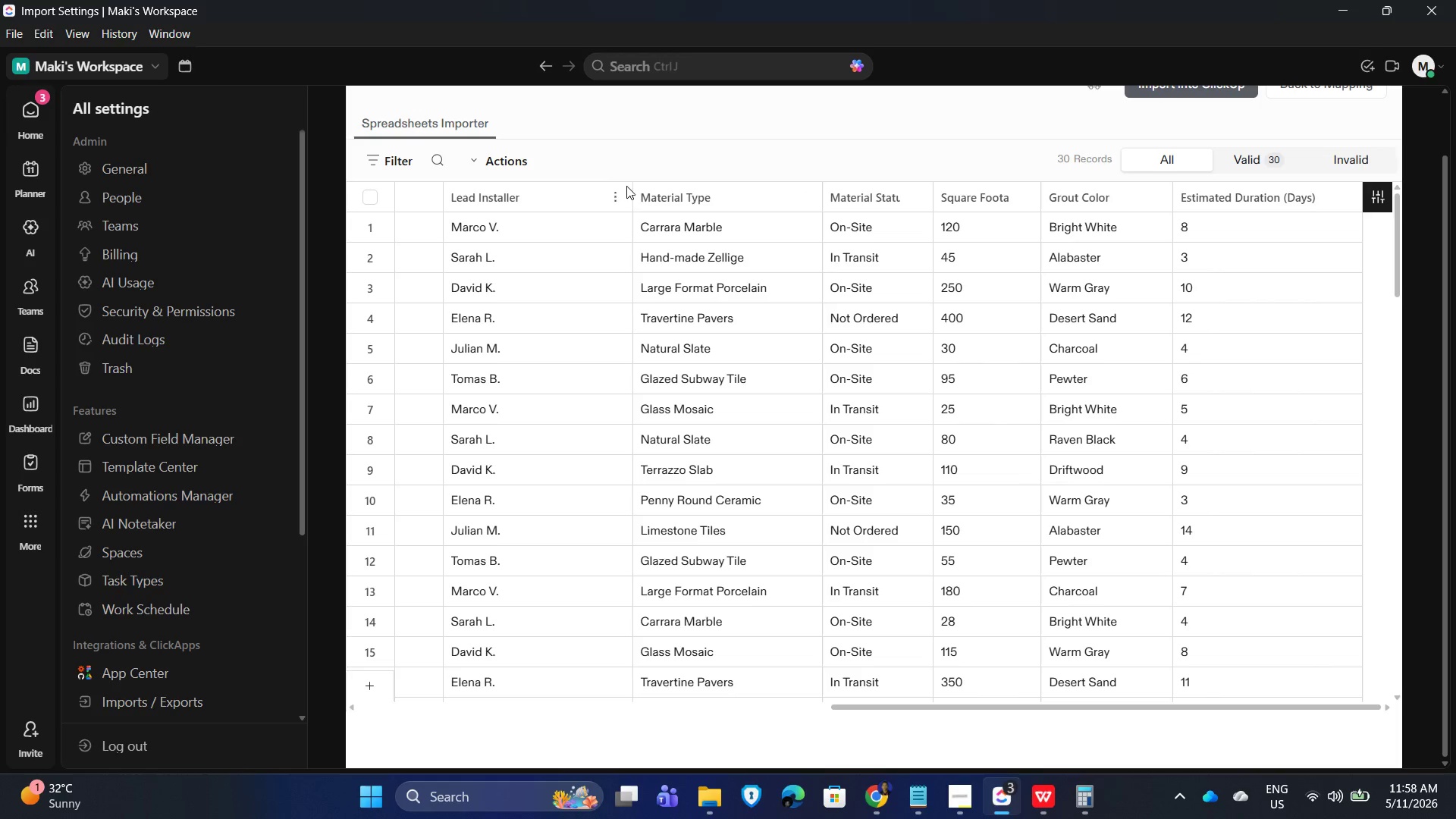 
left_click_drag(start_coordinate=[632, 193], to_coordinate=[557, 198])
 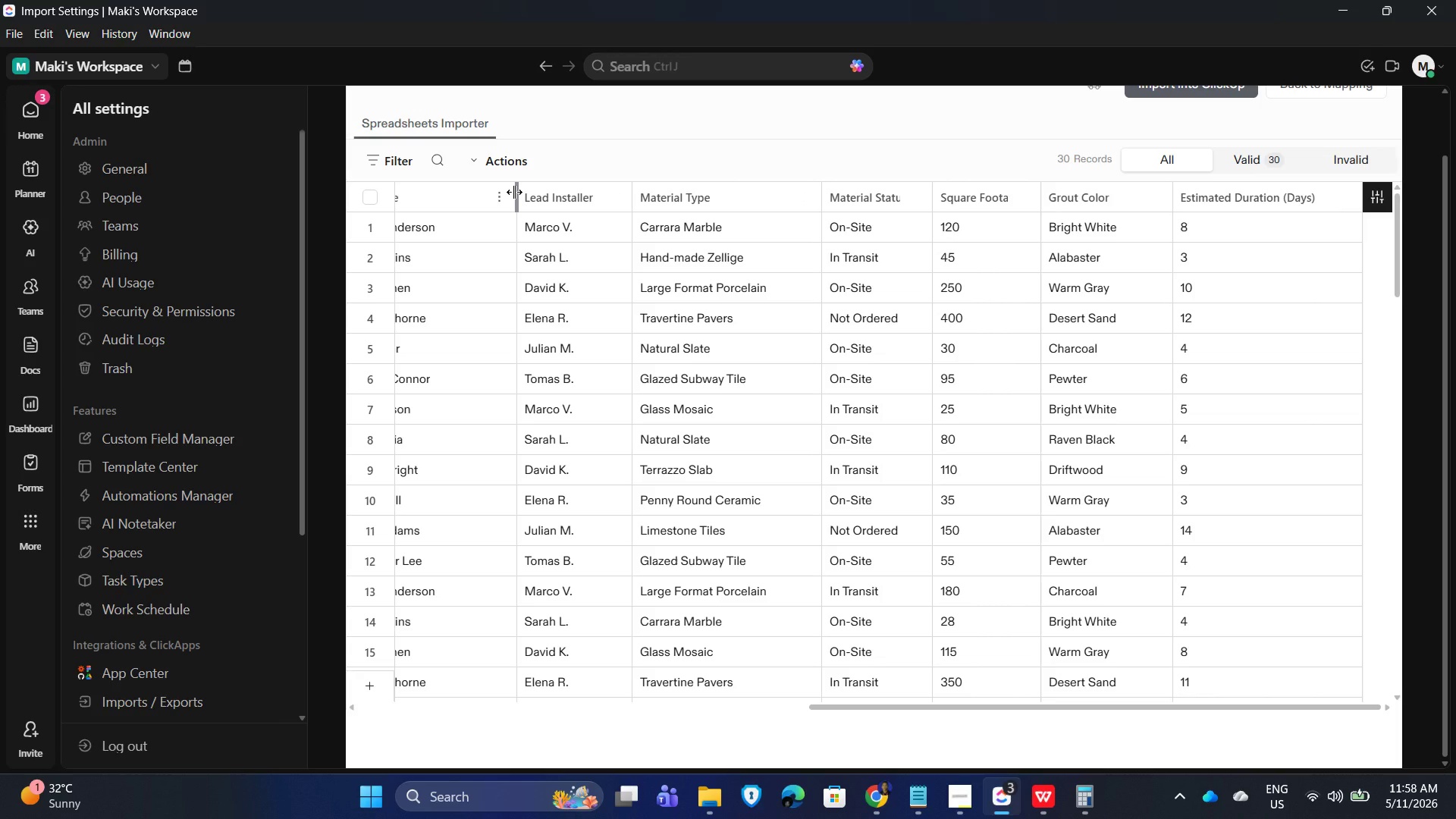 
left_click_drag(start_coordinate=[514, 192], to_coordinate=[484, 200])
 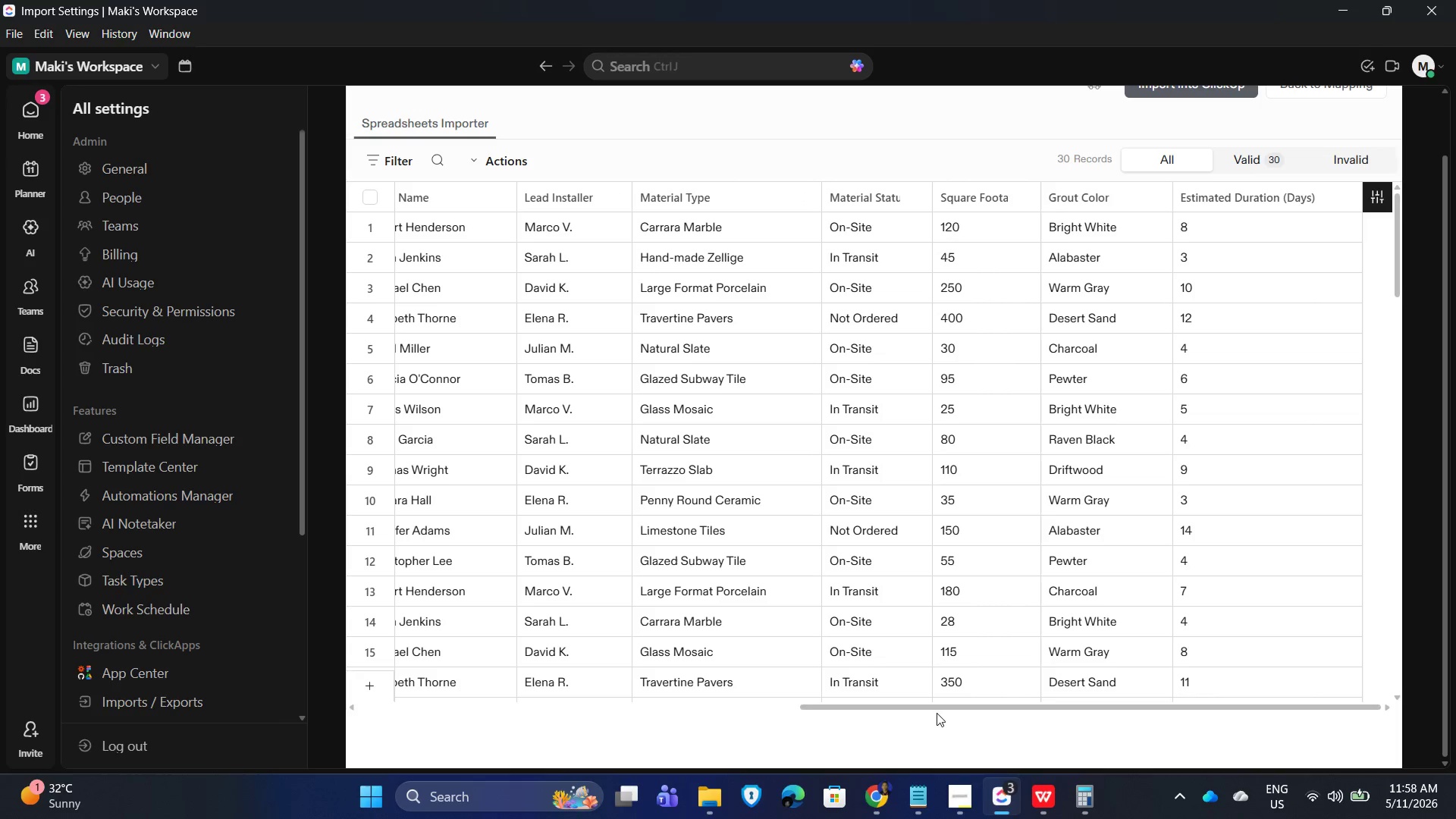 
left_click_drag(start_coordinate=[938, 708], to_coordinate=[620, 693])
 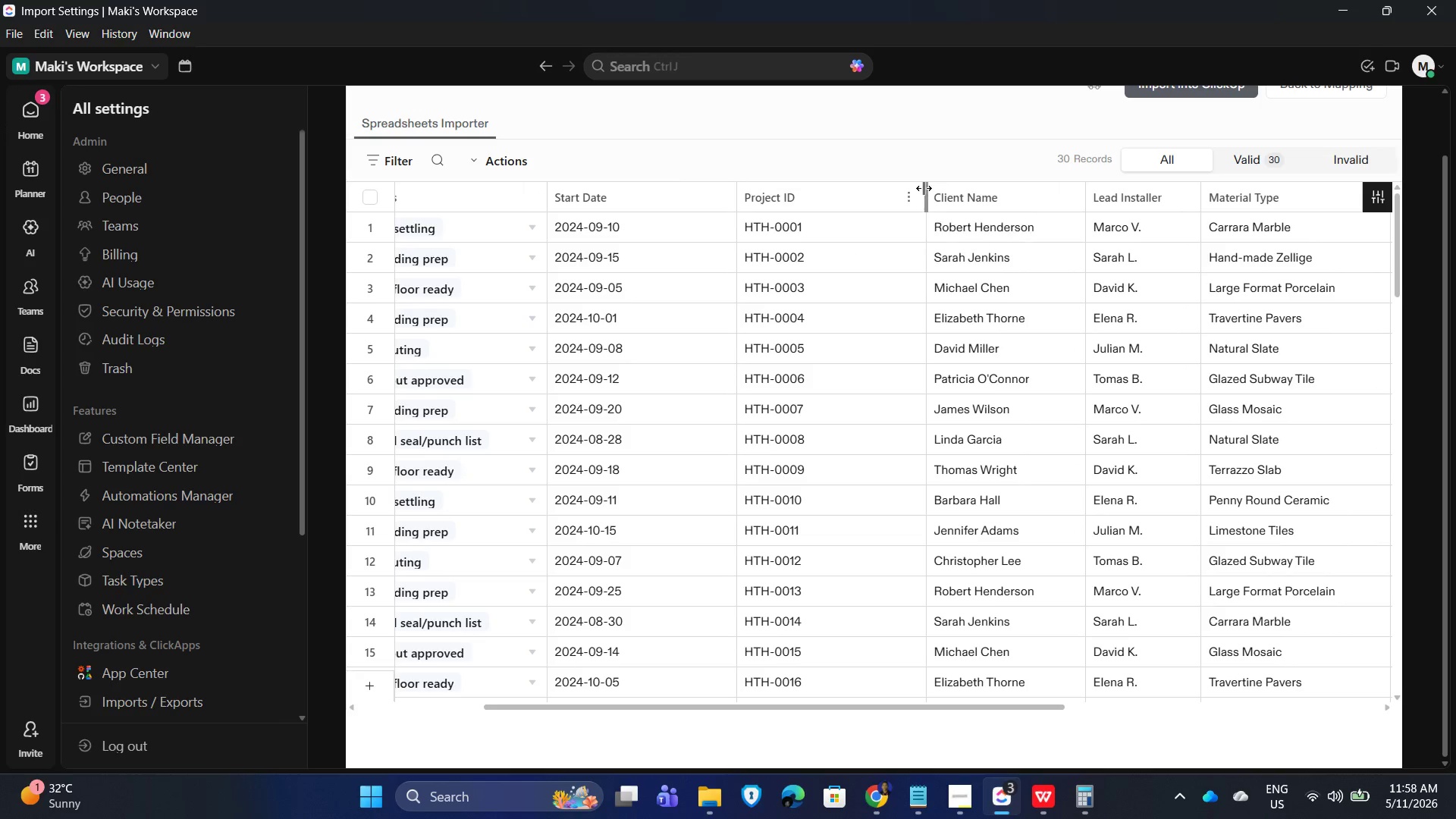 
left_click_drag(start_coordinate=[924, 189], to_coordinate=[831, 202])
 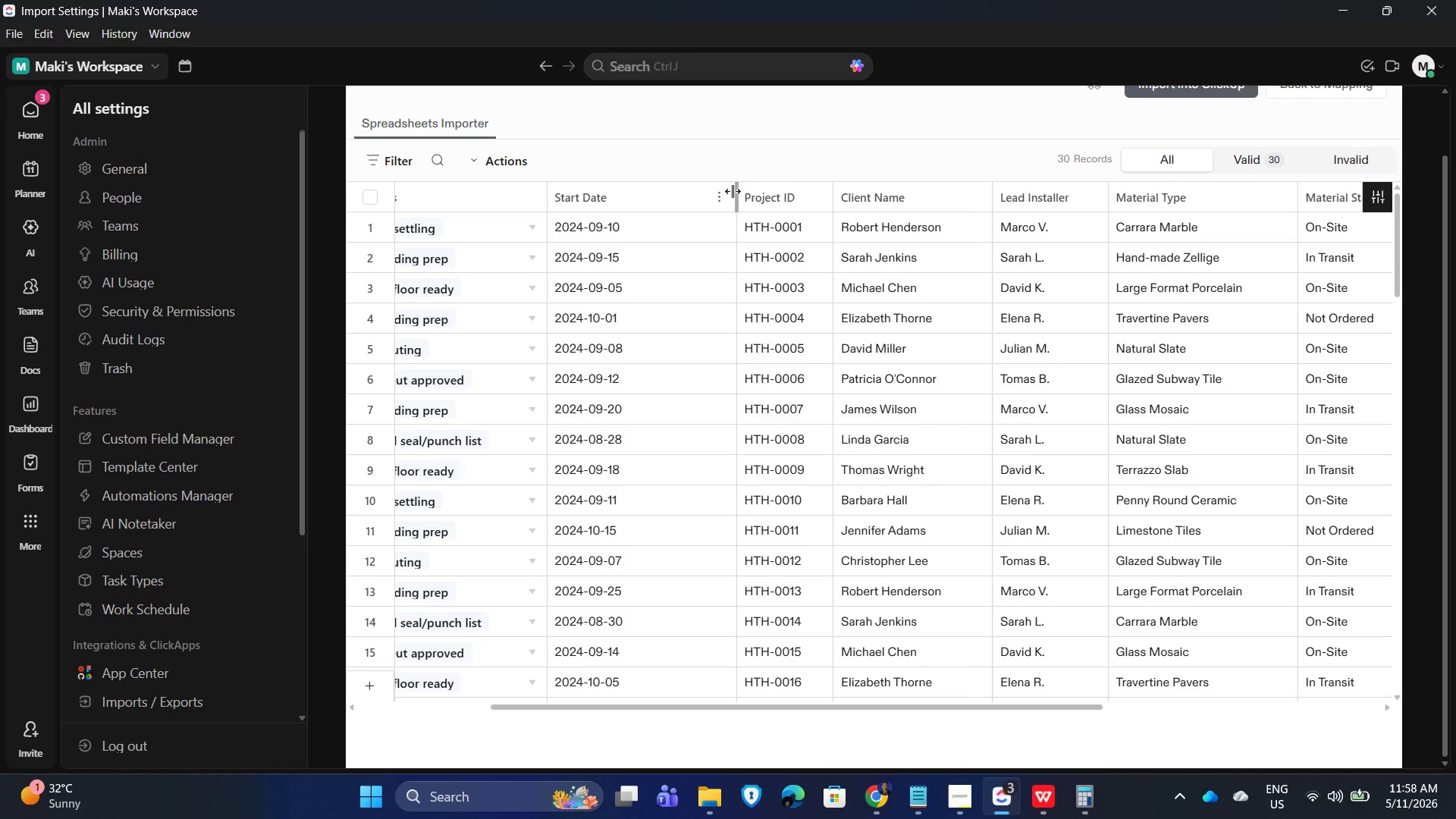 
left_click_drag(start_coordinate=[733, 191], to_coordinate=[651, 199])
 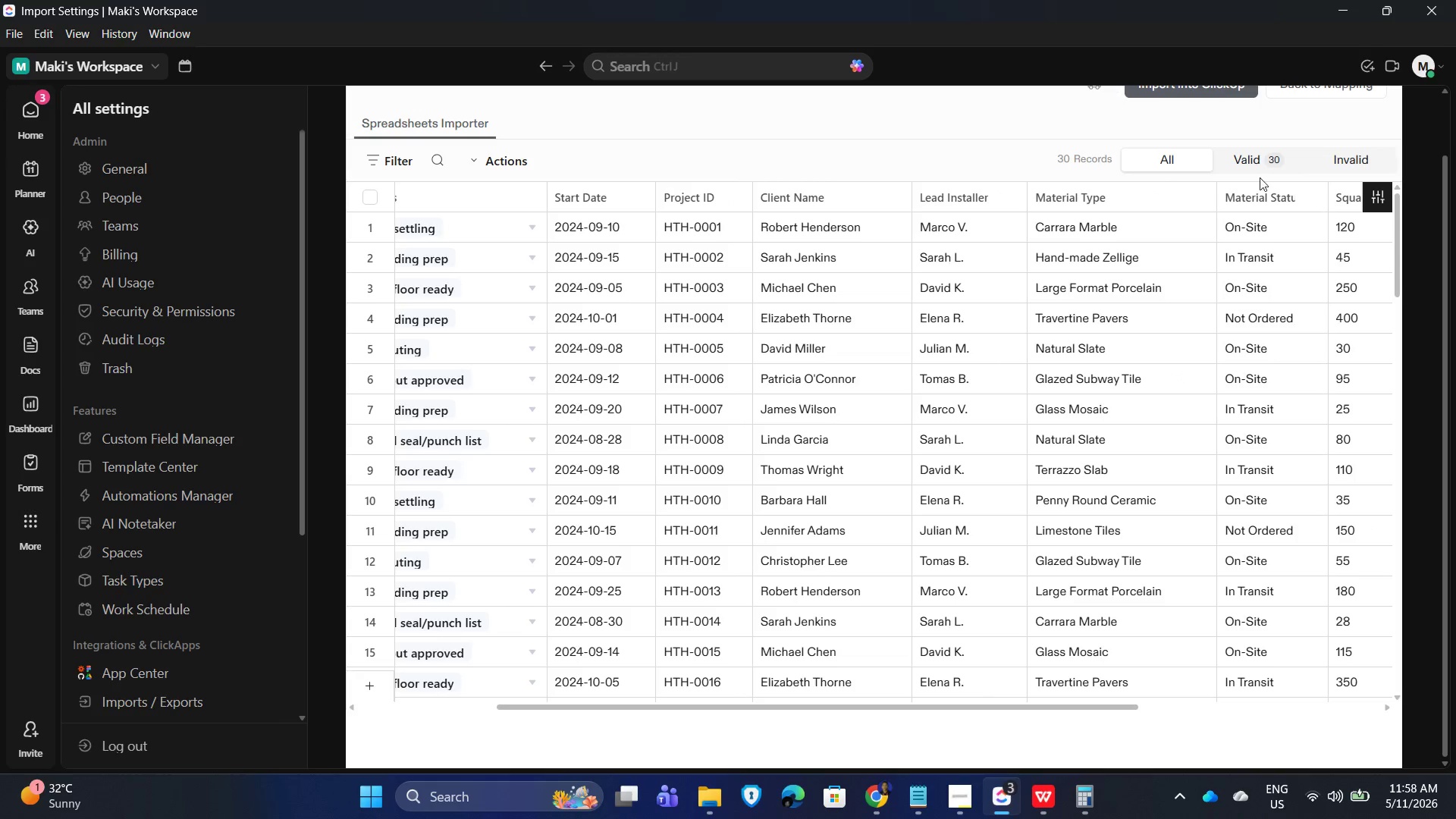 
scroll: coordinate [1341, 155], scroll_direction: up, amount: 4.0
 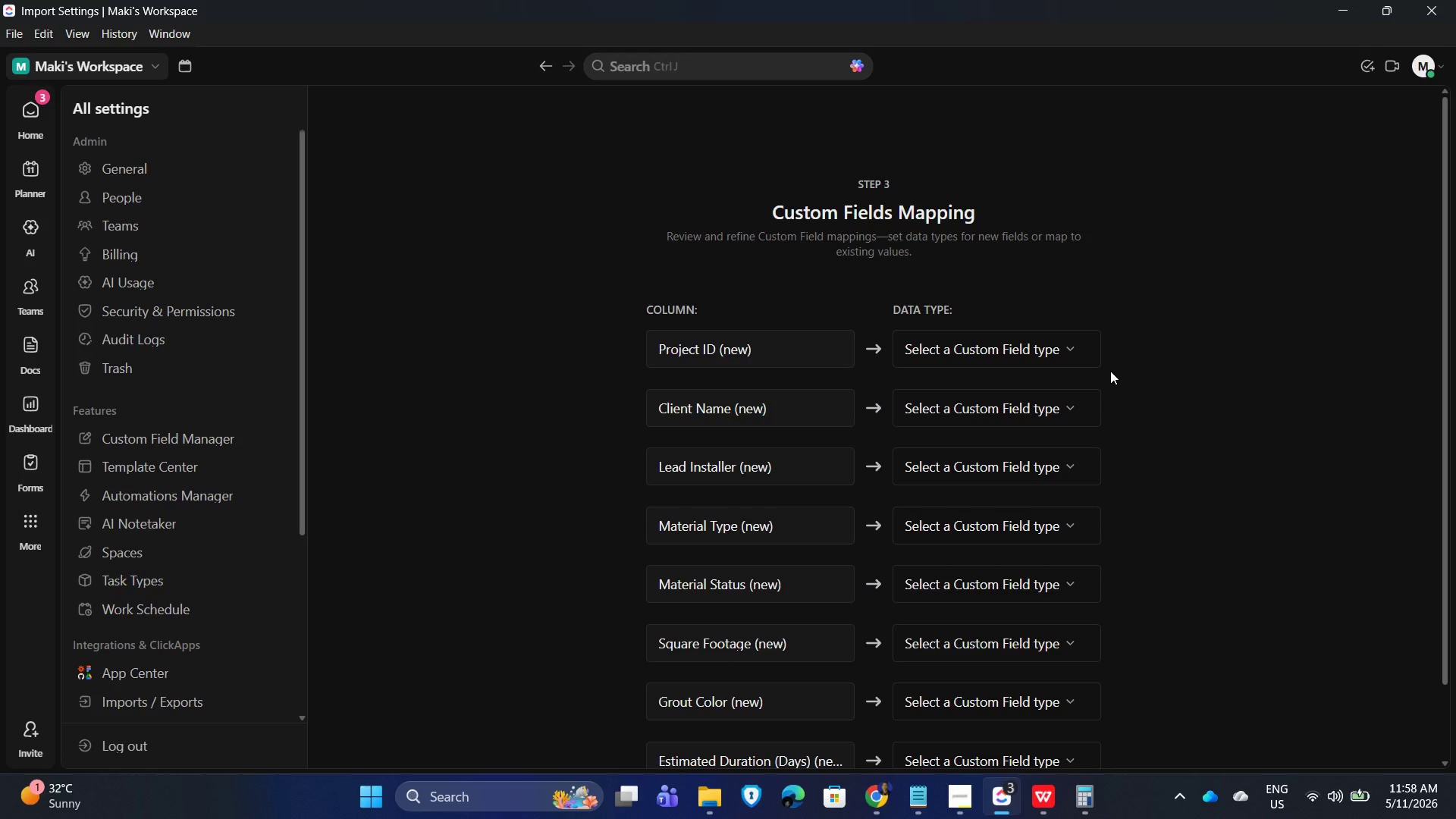 
wait(21.28)
 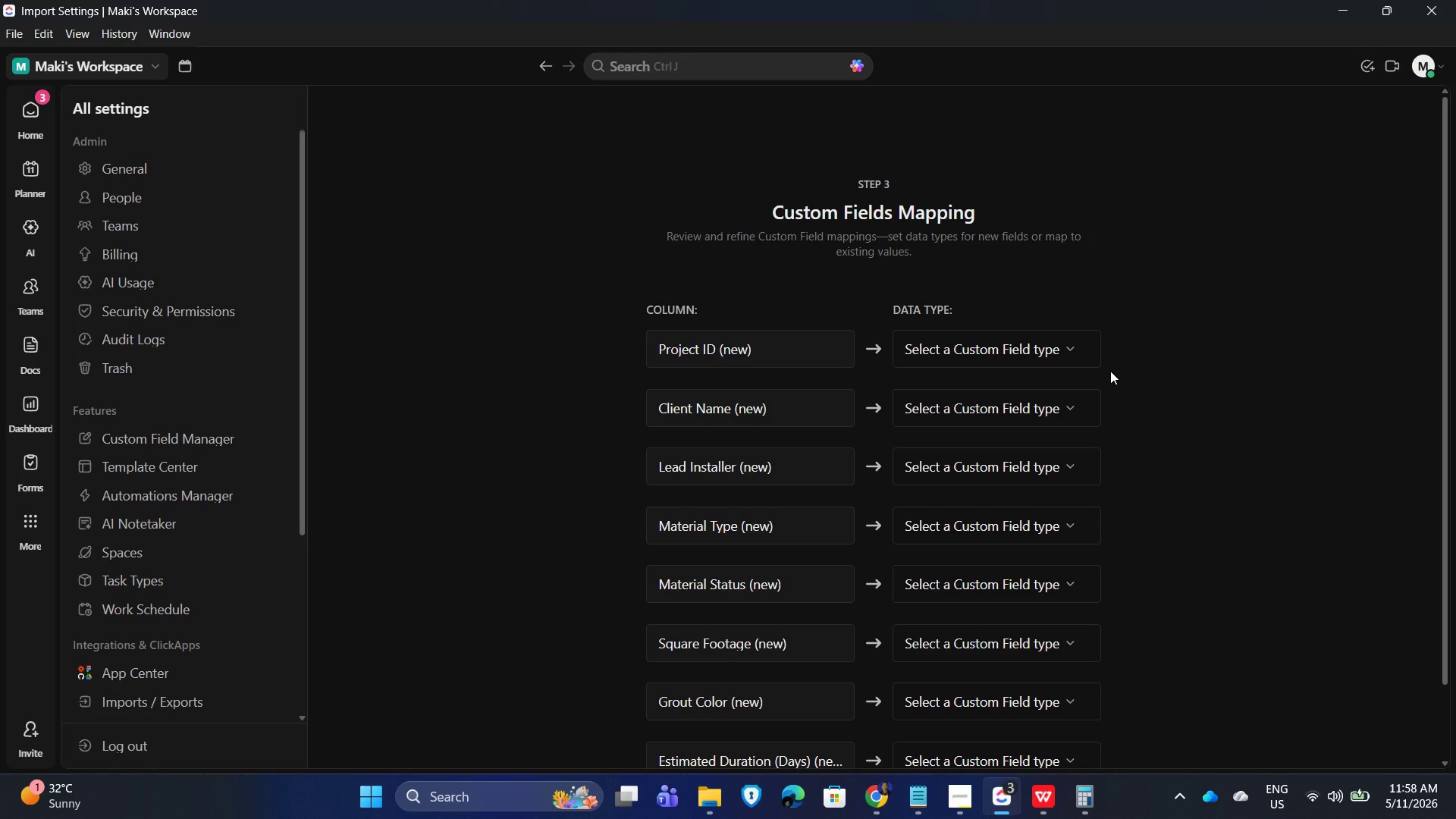 
scroll: coordinate [1034, 510], scroll_direction: down, amount: 4.0
 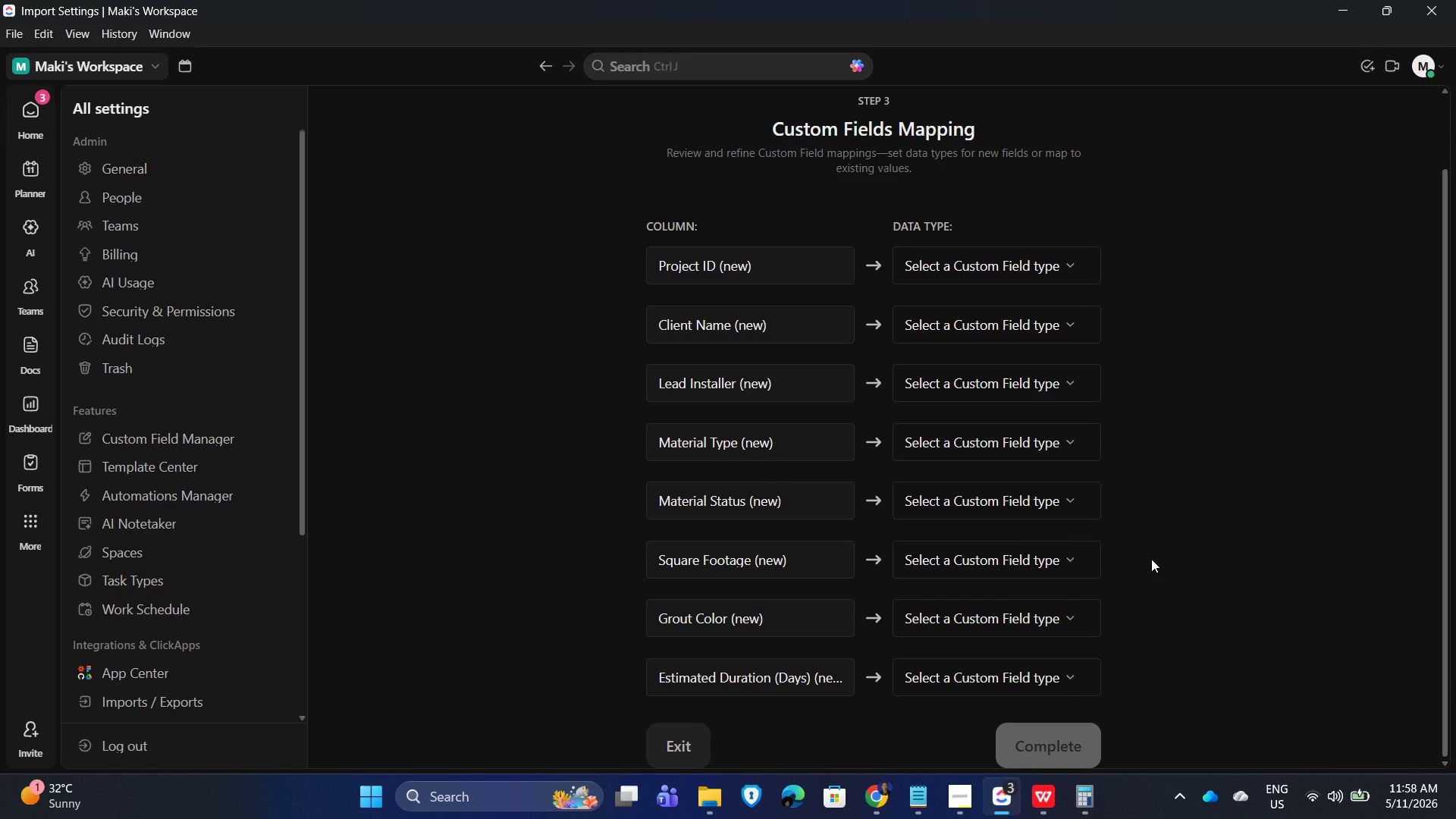 
wait(15.44)
 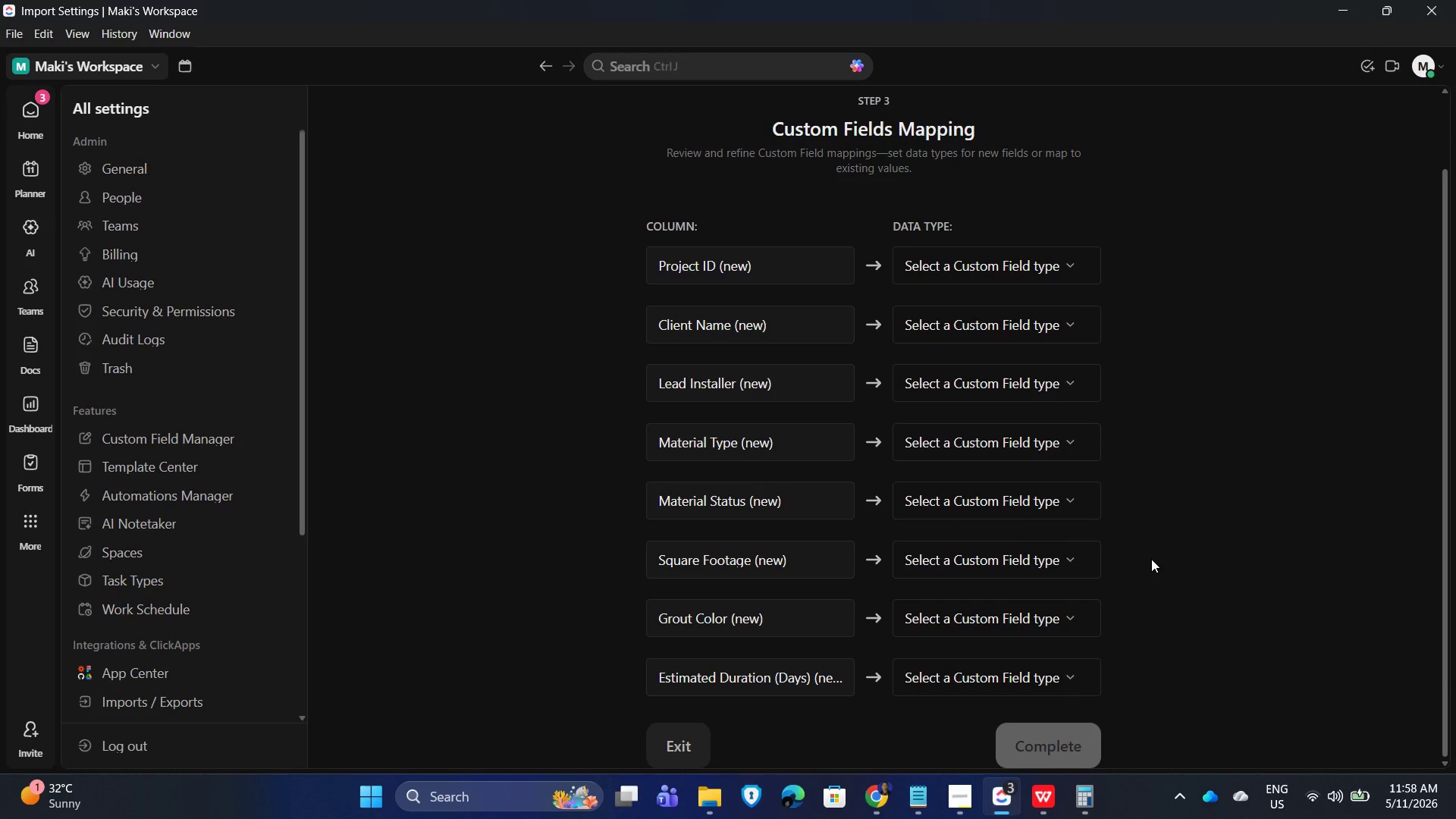 
left_click([1010, 262])
 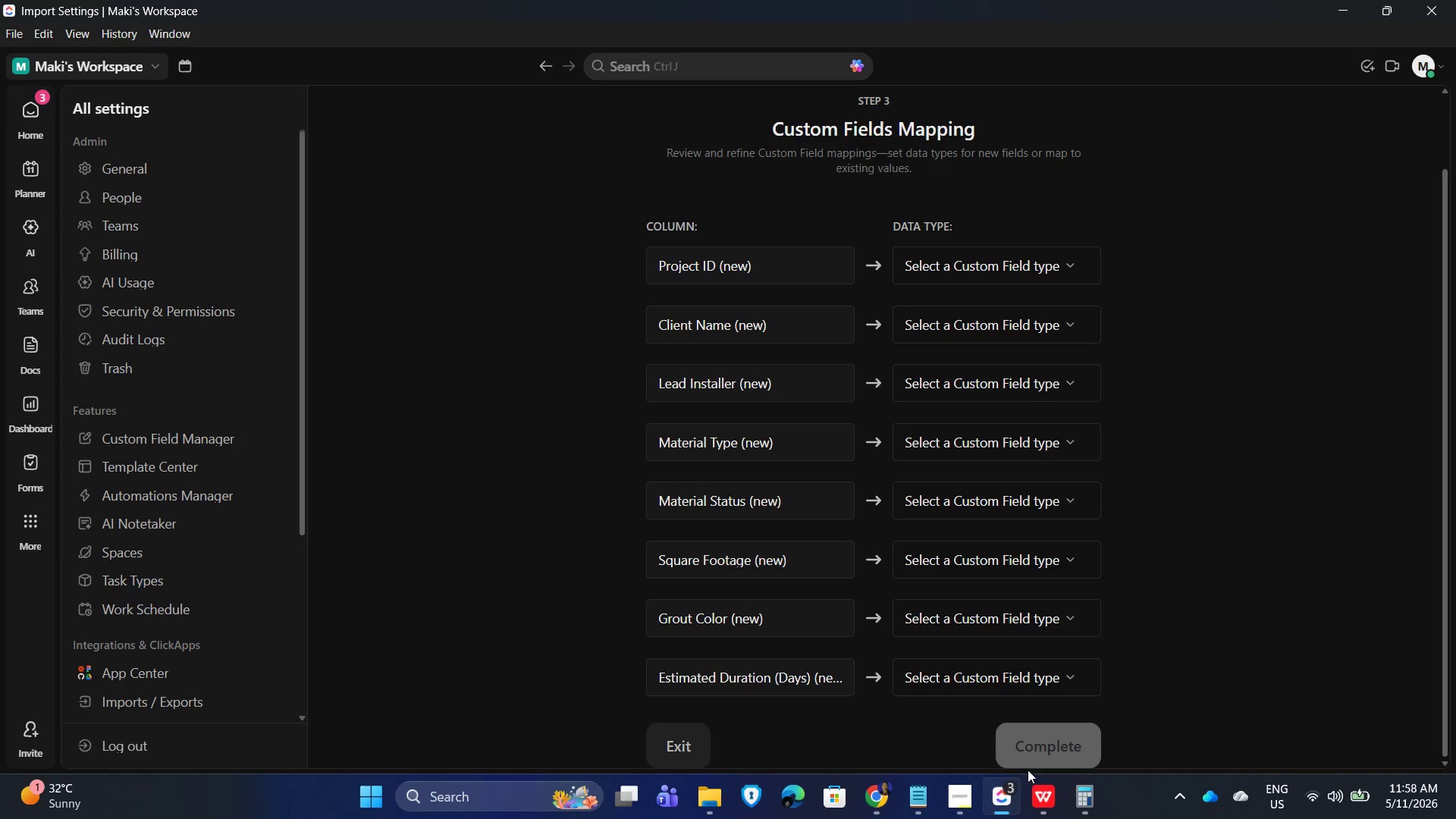 
left_click([958, 808])